 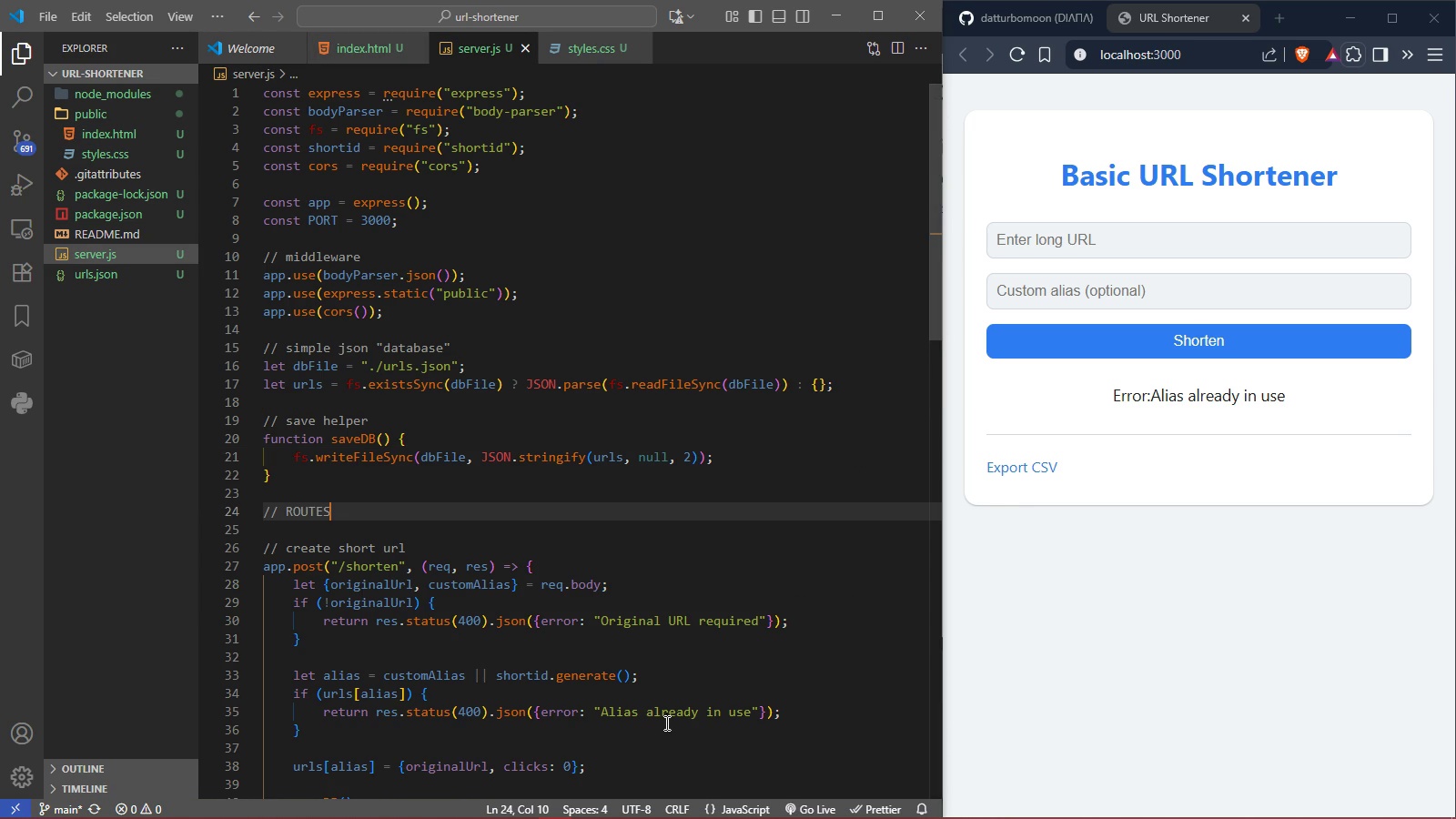 
left_click([490, 804])
 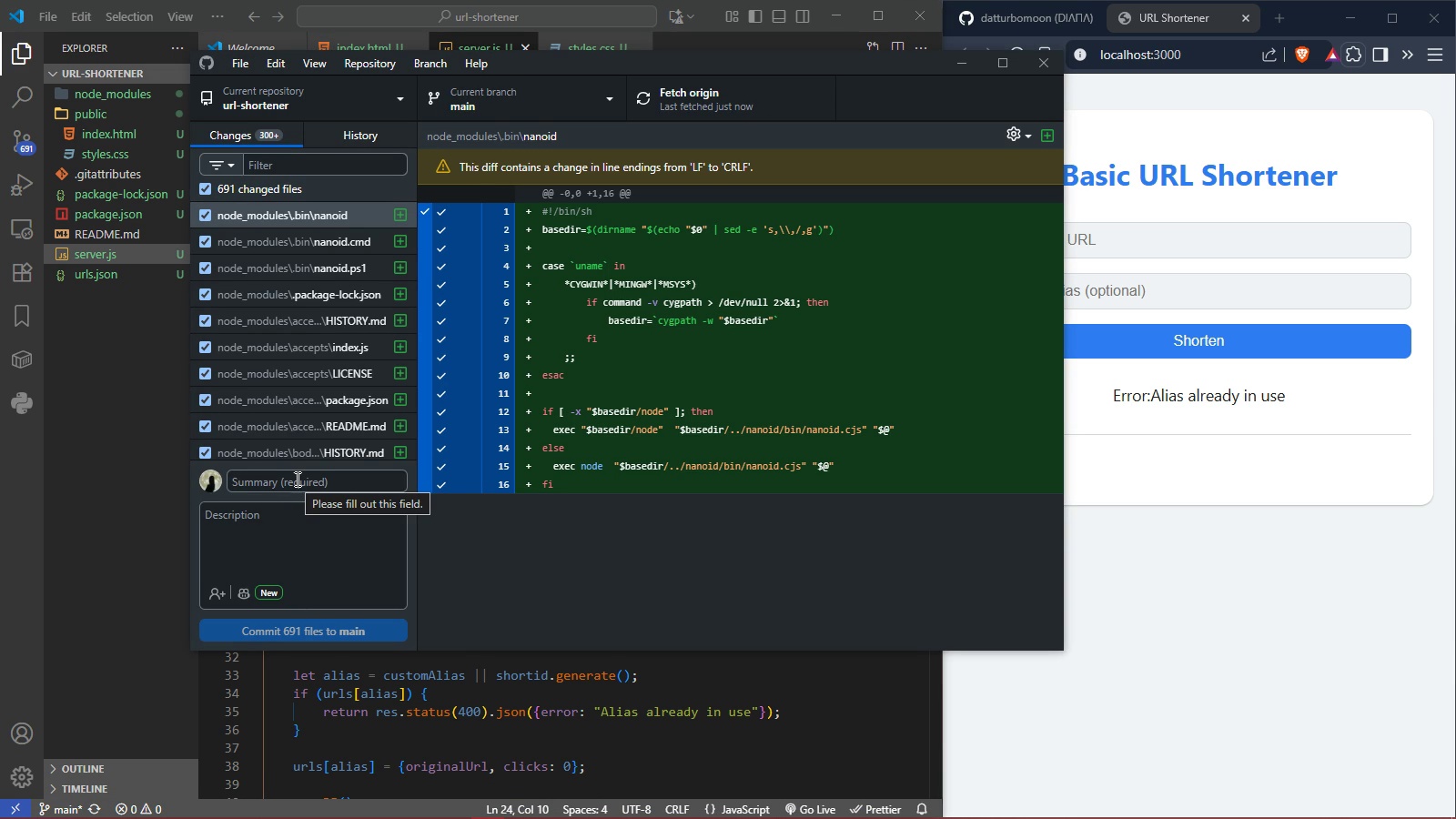 
wait(5.97)
 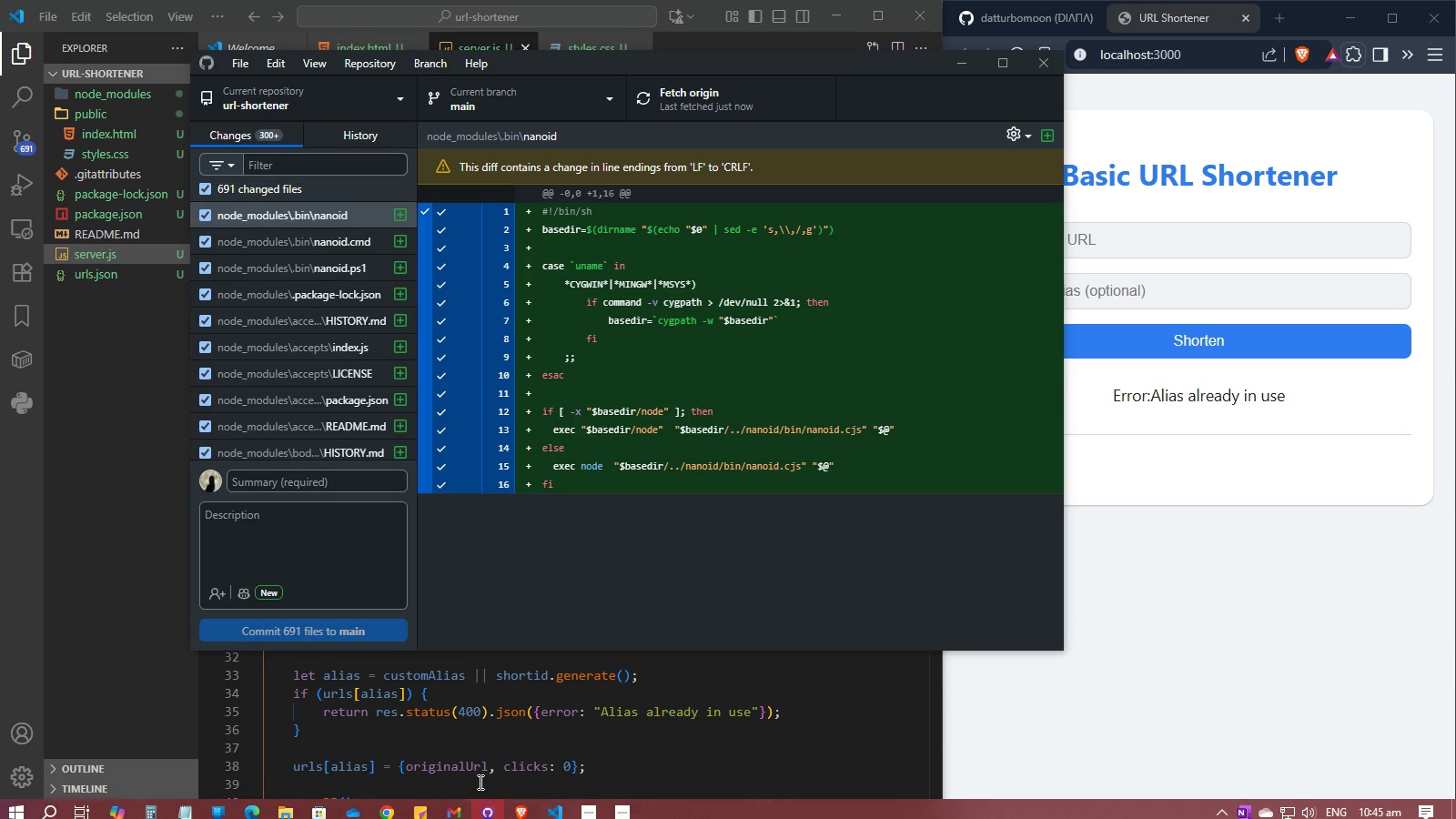 
left_click([296, 483])
 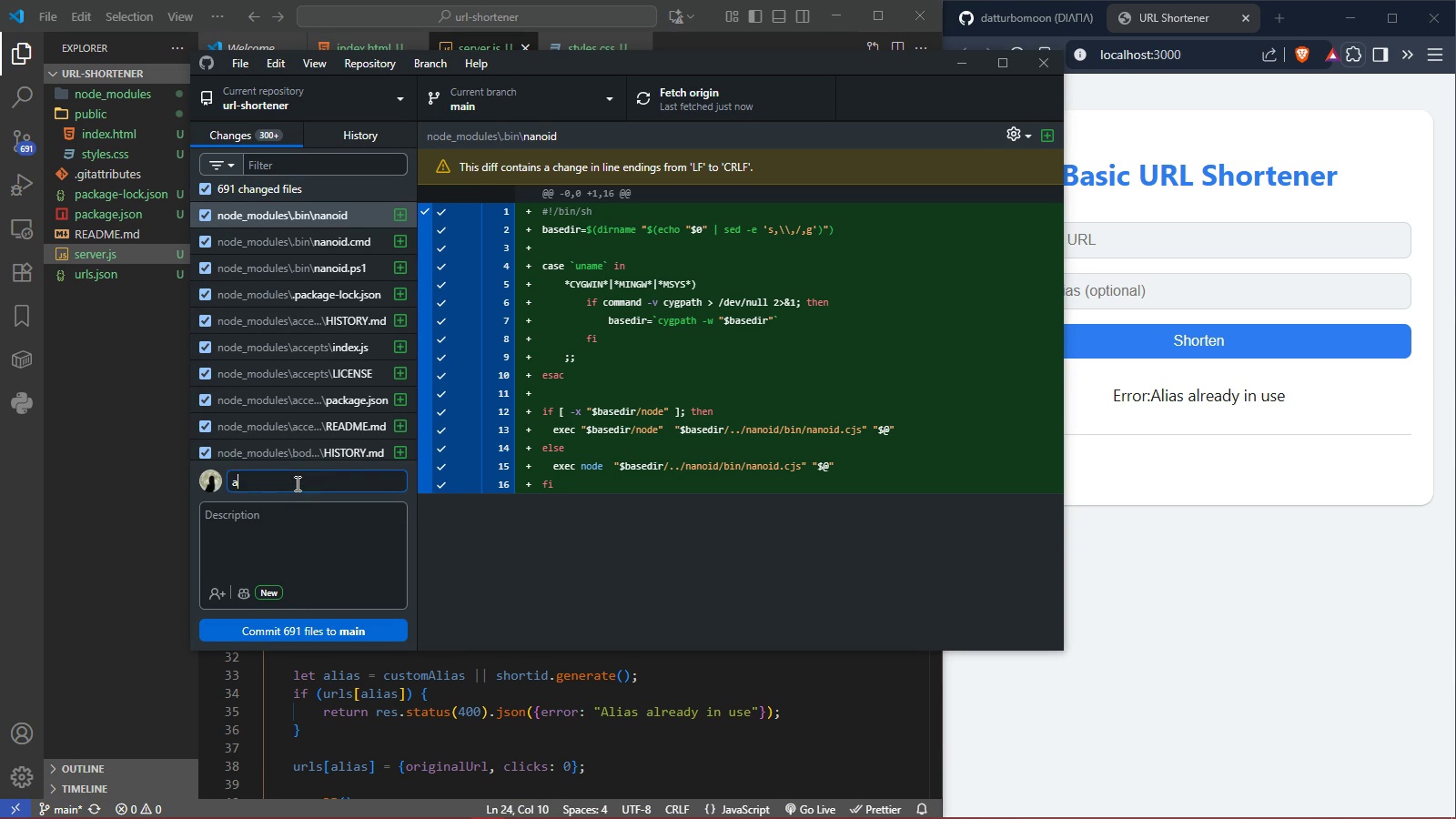 
type(added files)
 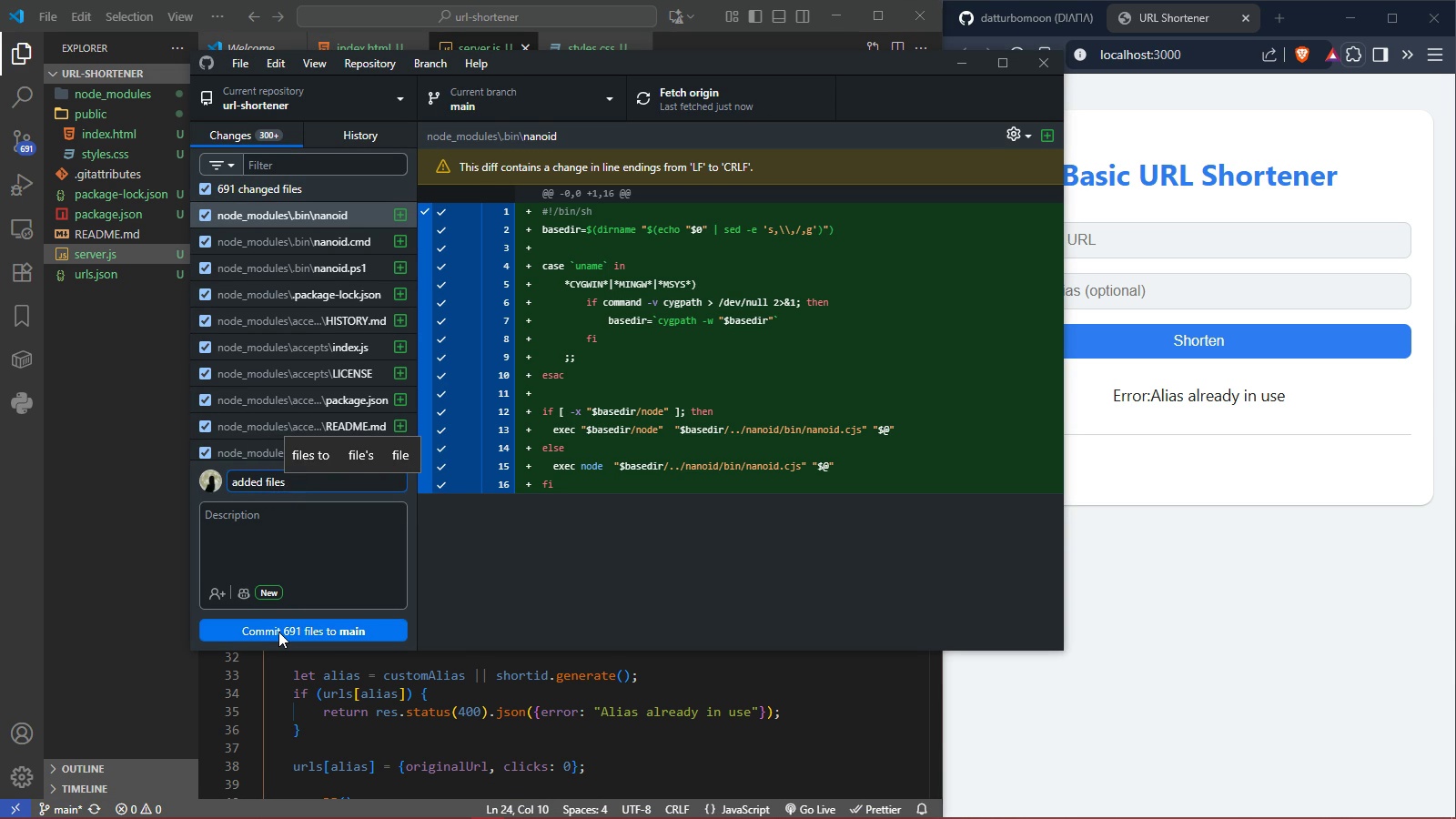 
left_click([278, 632])
 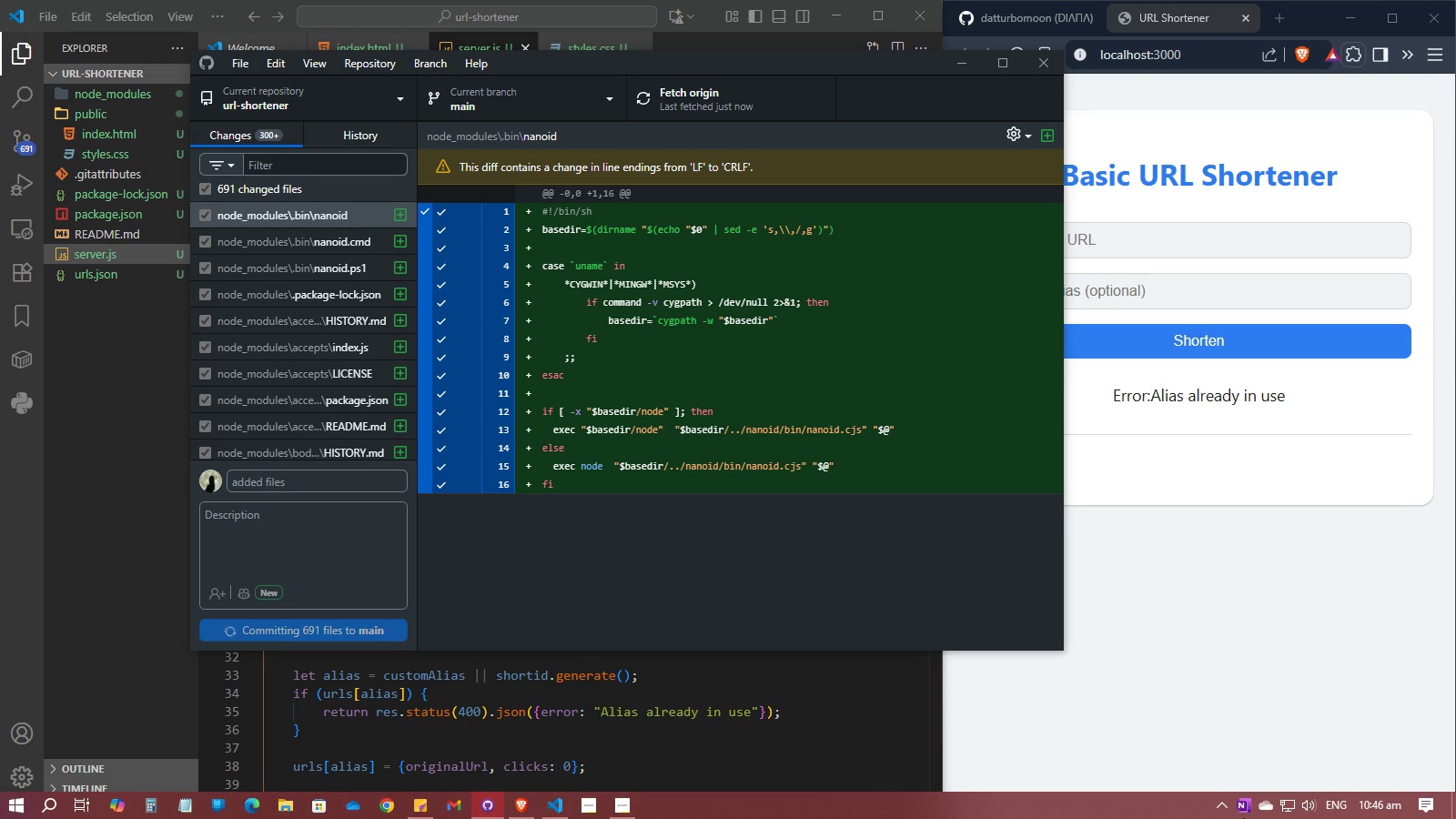 
wait(22.68)
 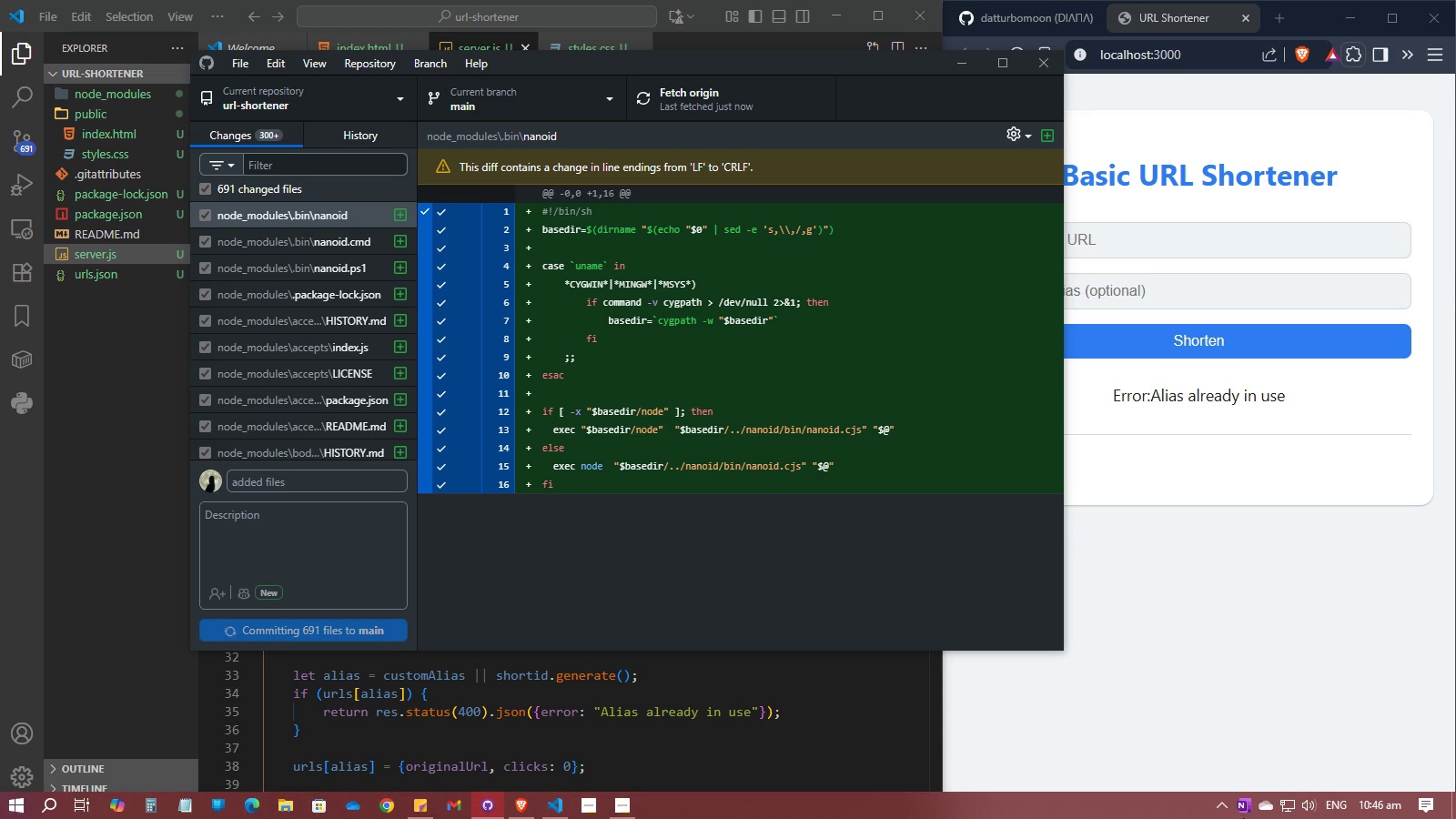 
left_click([962, 308])
 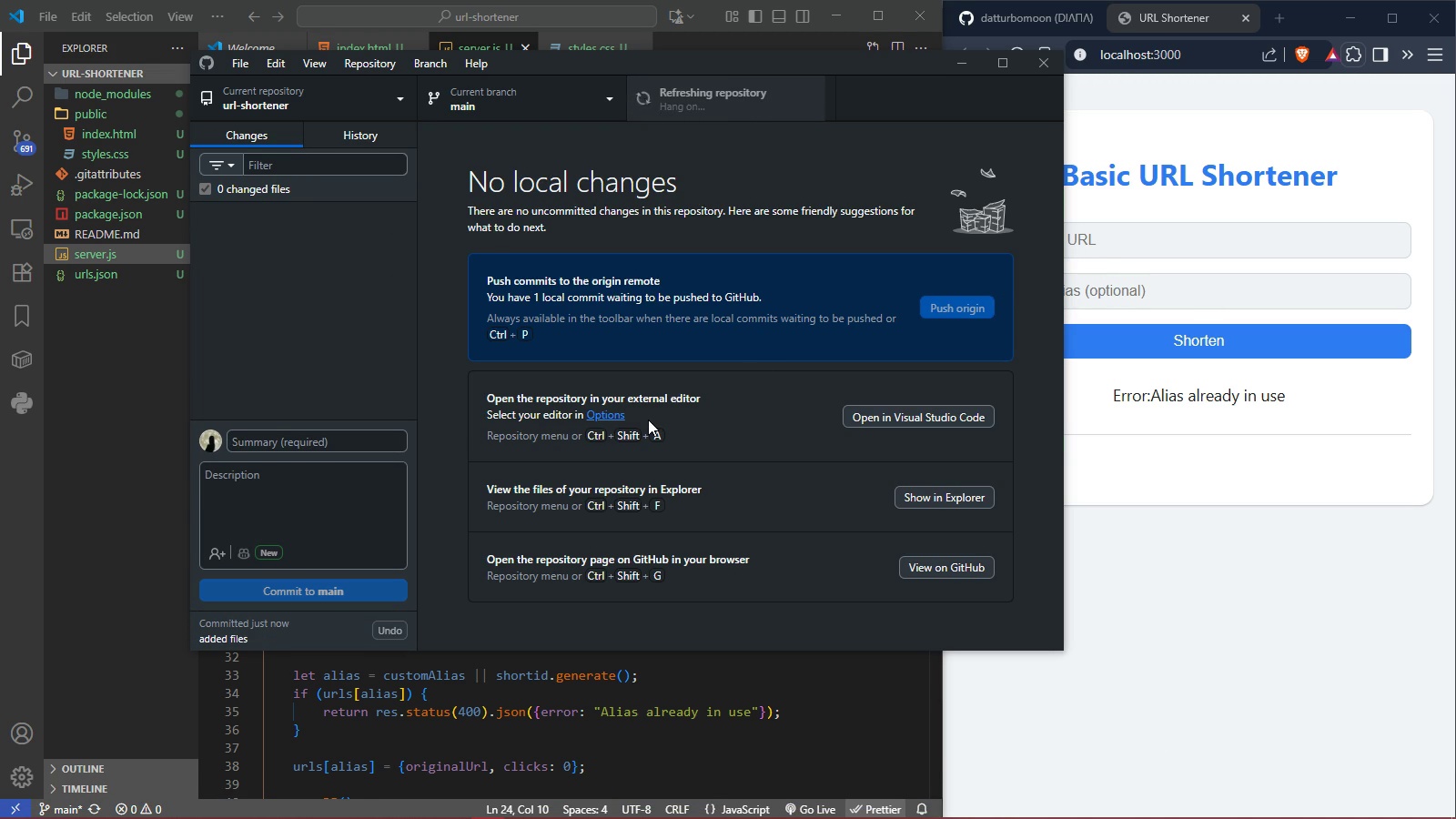 
wait(10.16)
 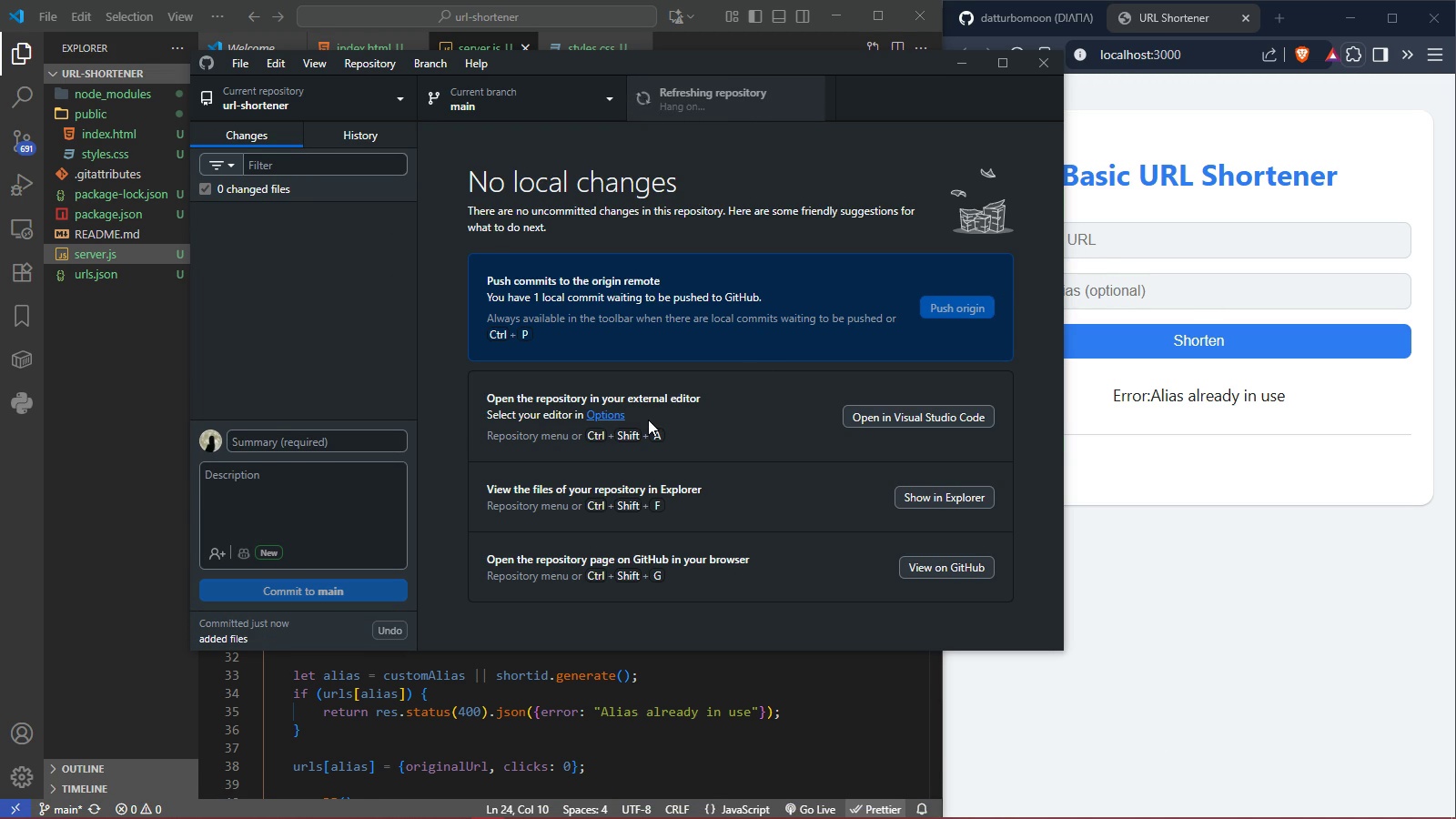 
left_click([922, 458])
 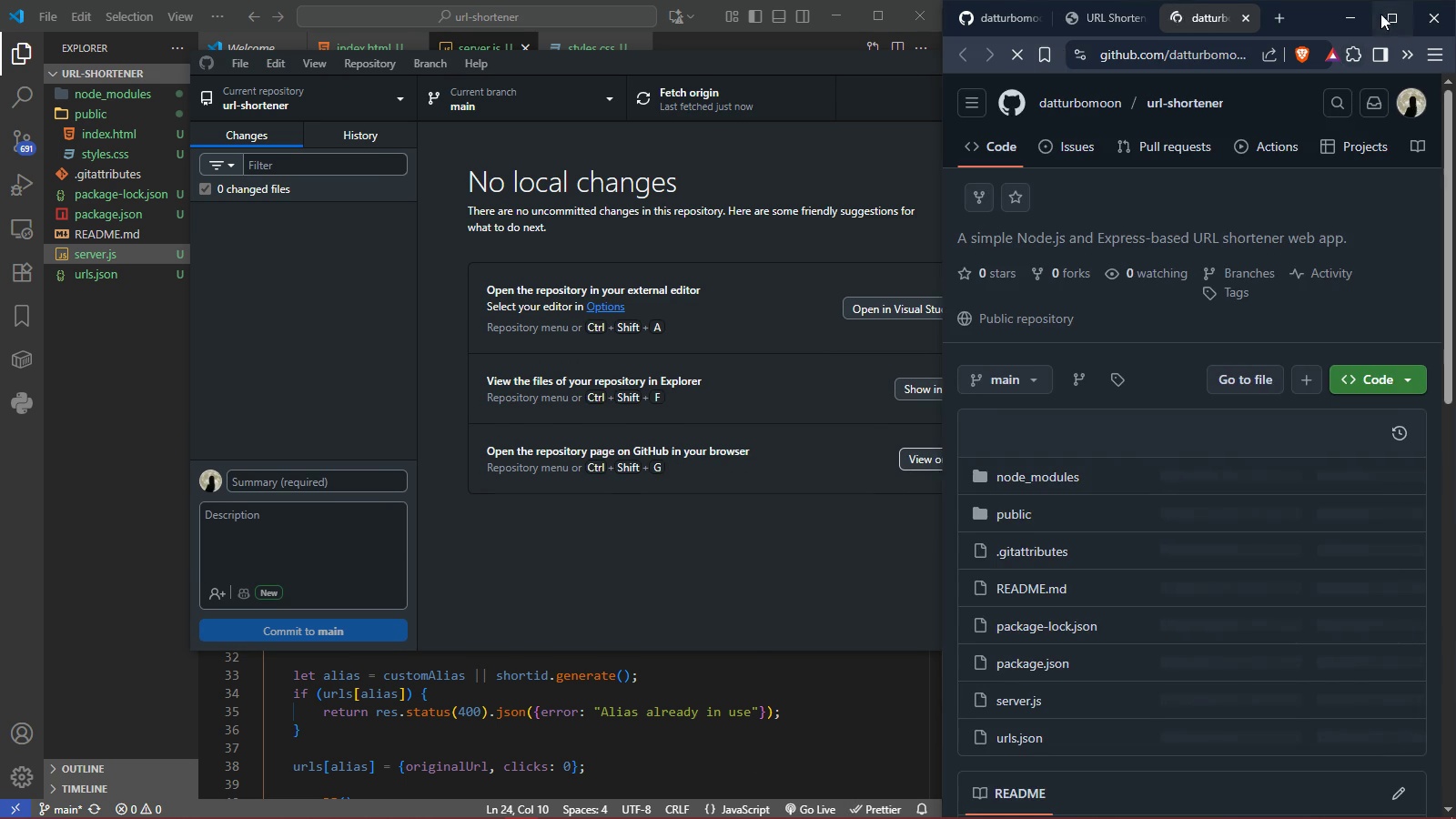 
left_click([1390, 15])
 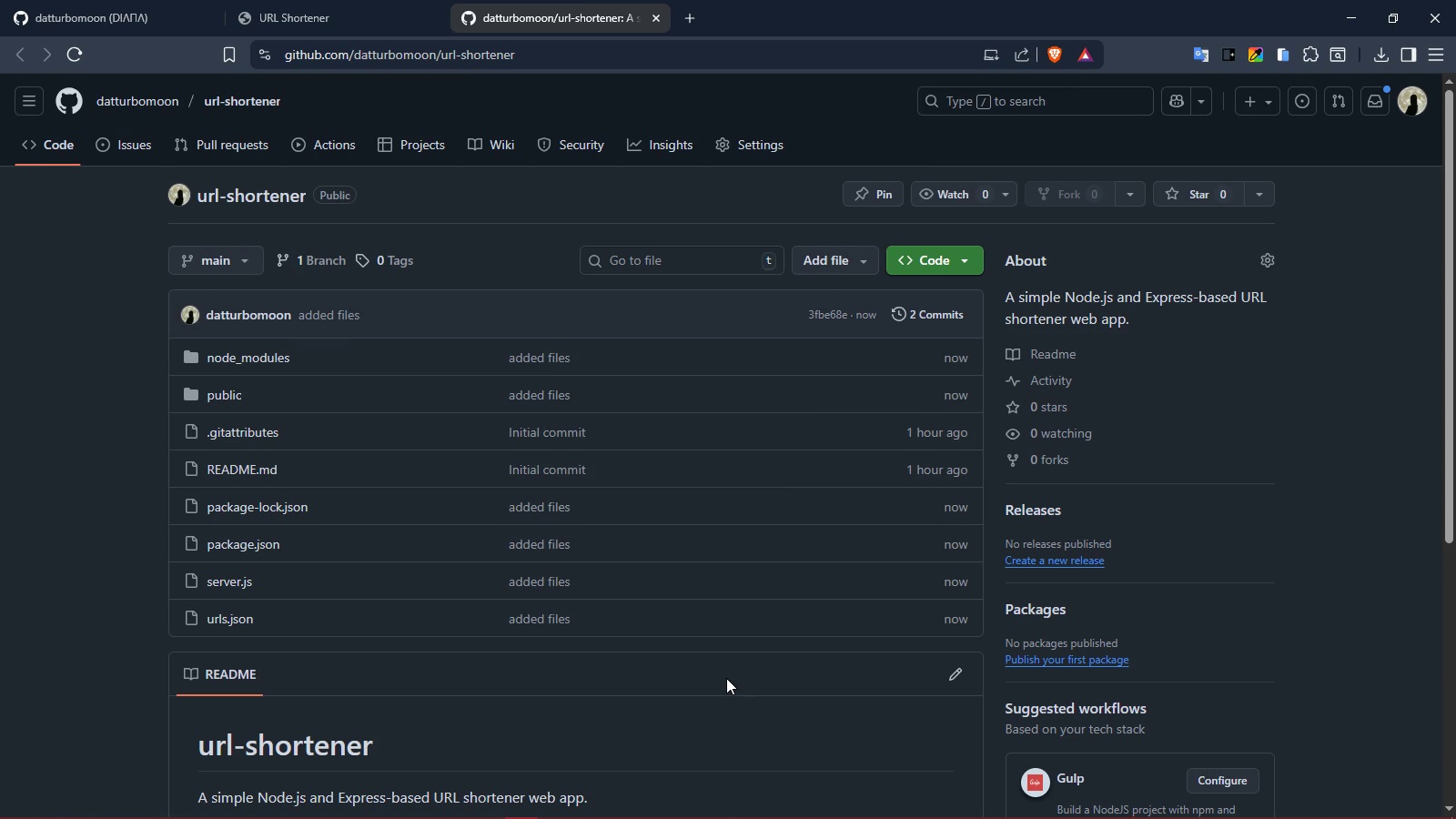 
scroll: coordinate [726, 678], scroll_direction: down, amount: 5.0
 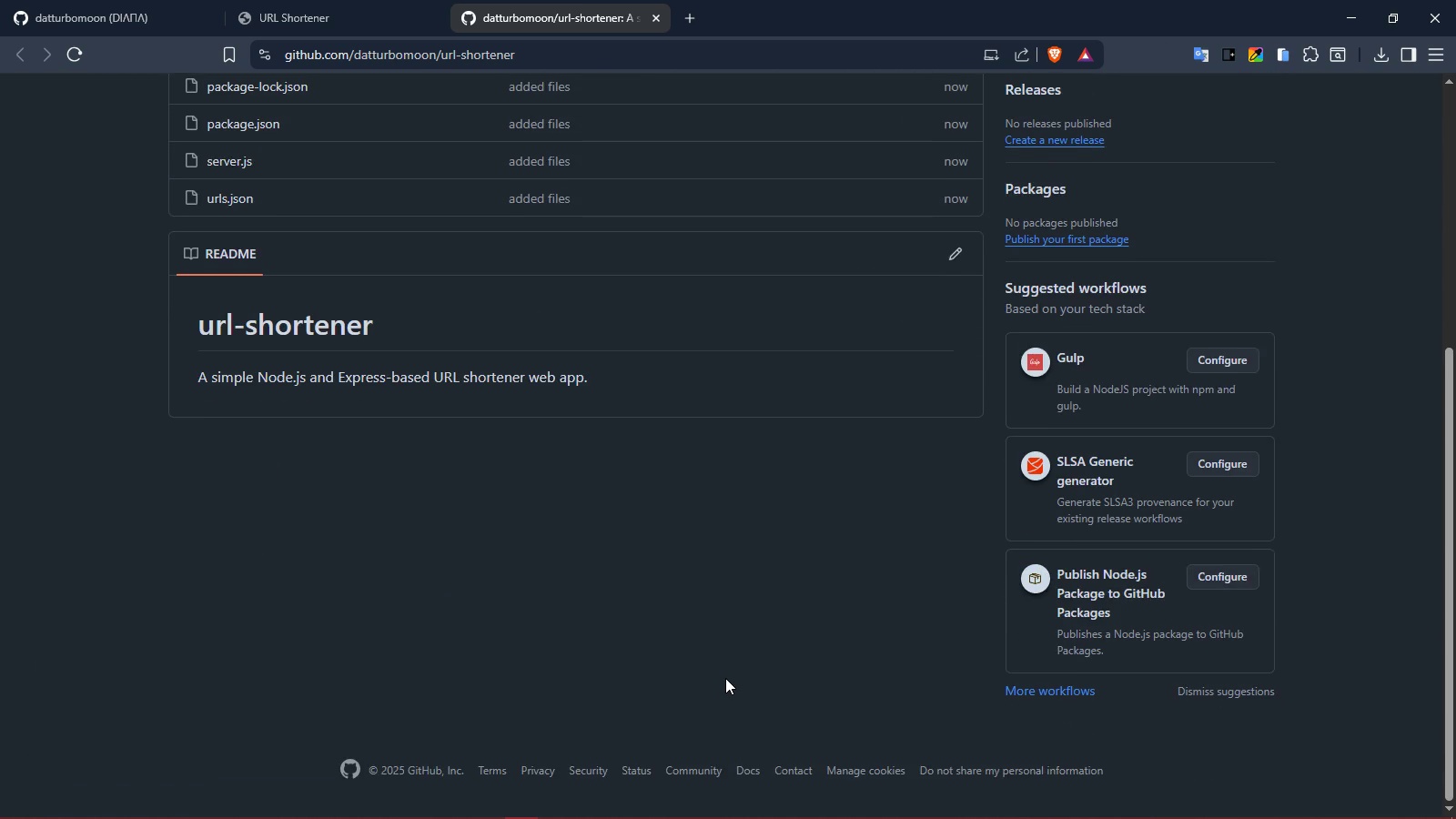 
scroll: coordinate [725, 678], scroll_direction: up, amount: 2.0
 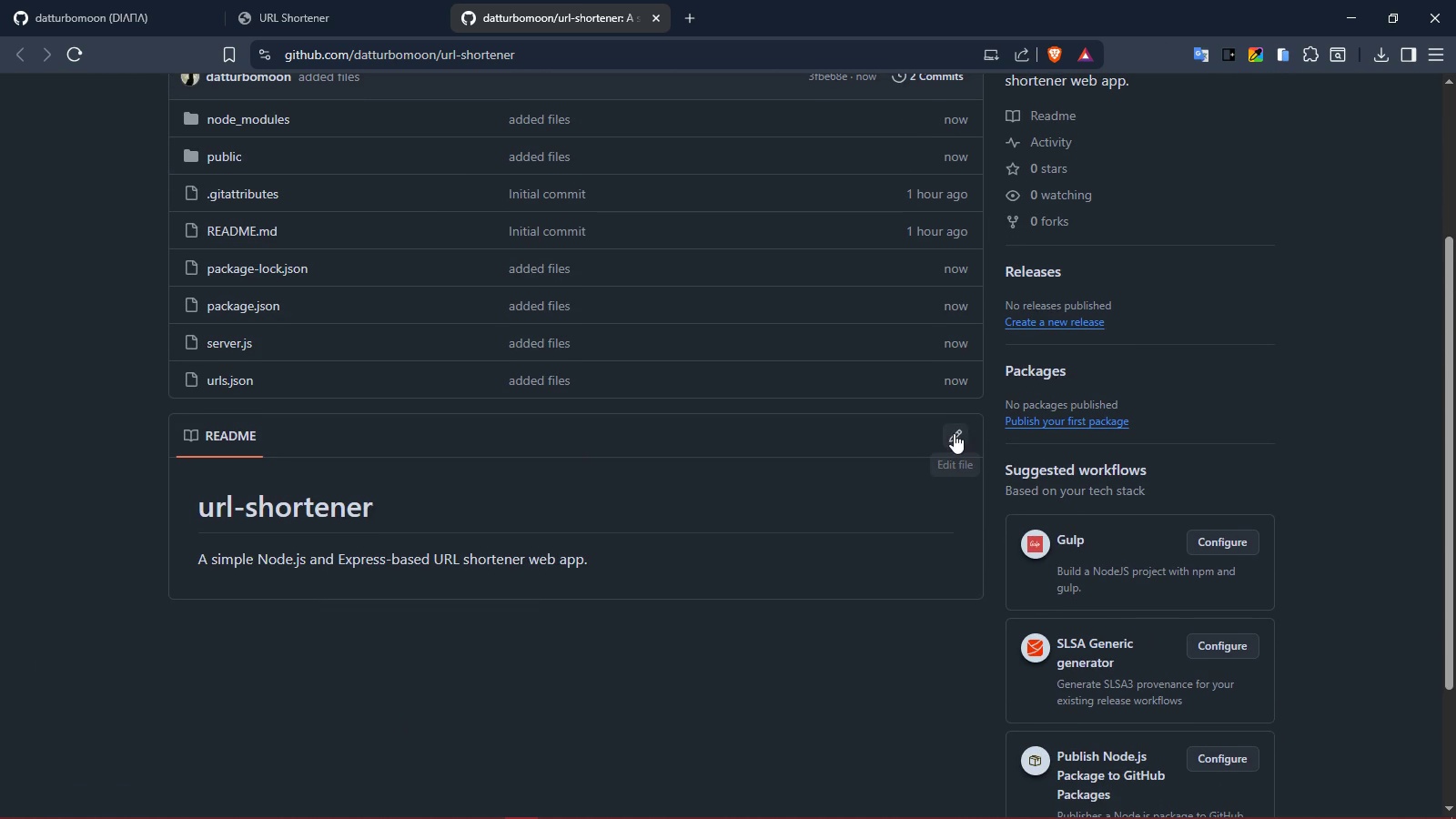 
left_click([954, 433])
 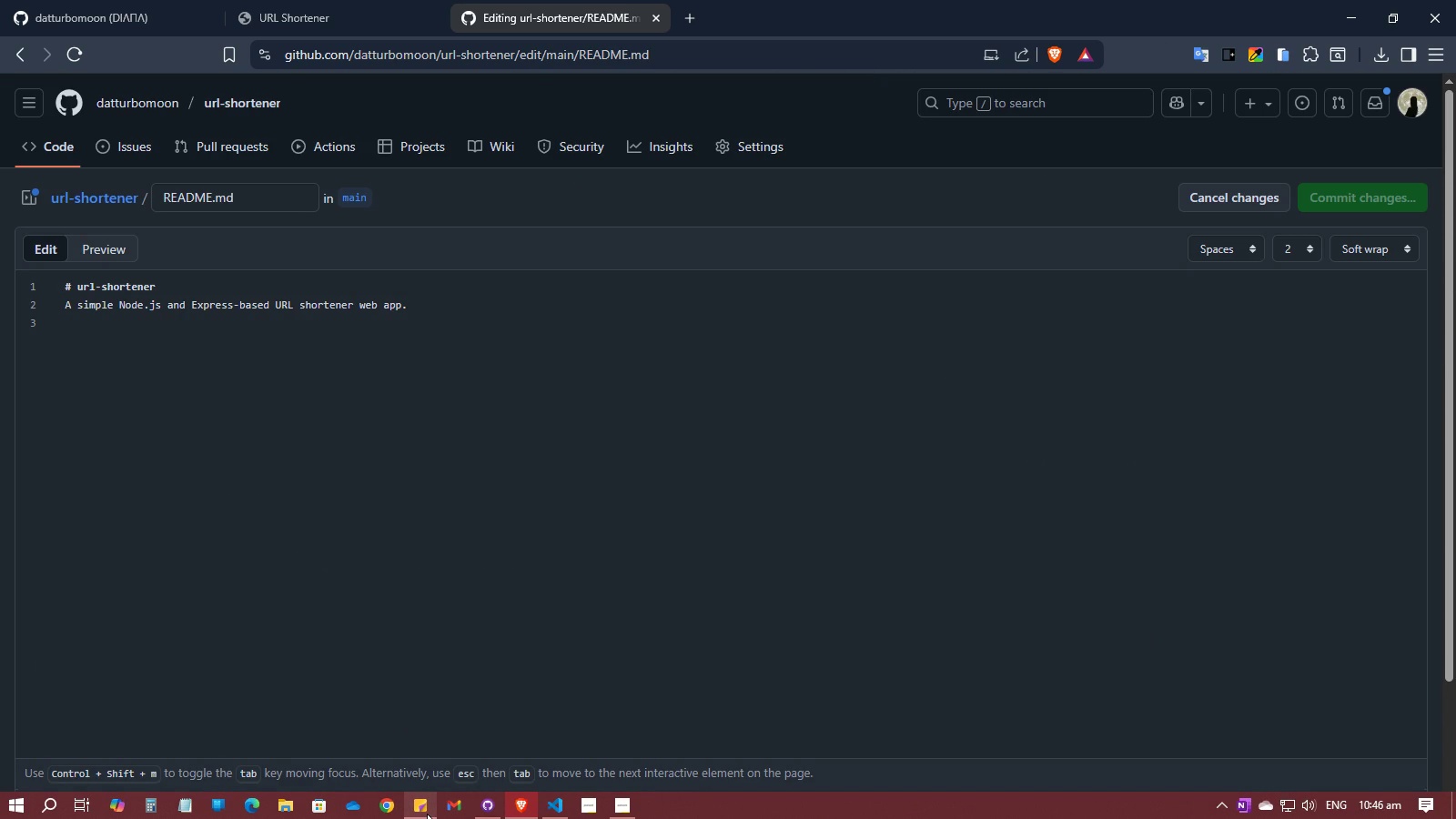 
left_click([426, 813])
 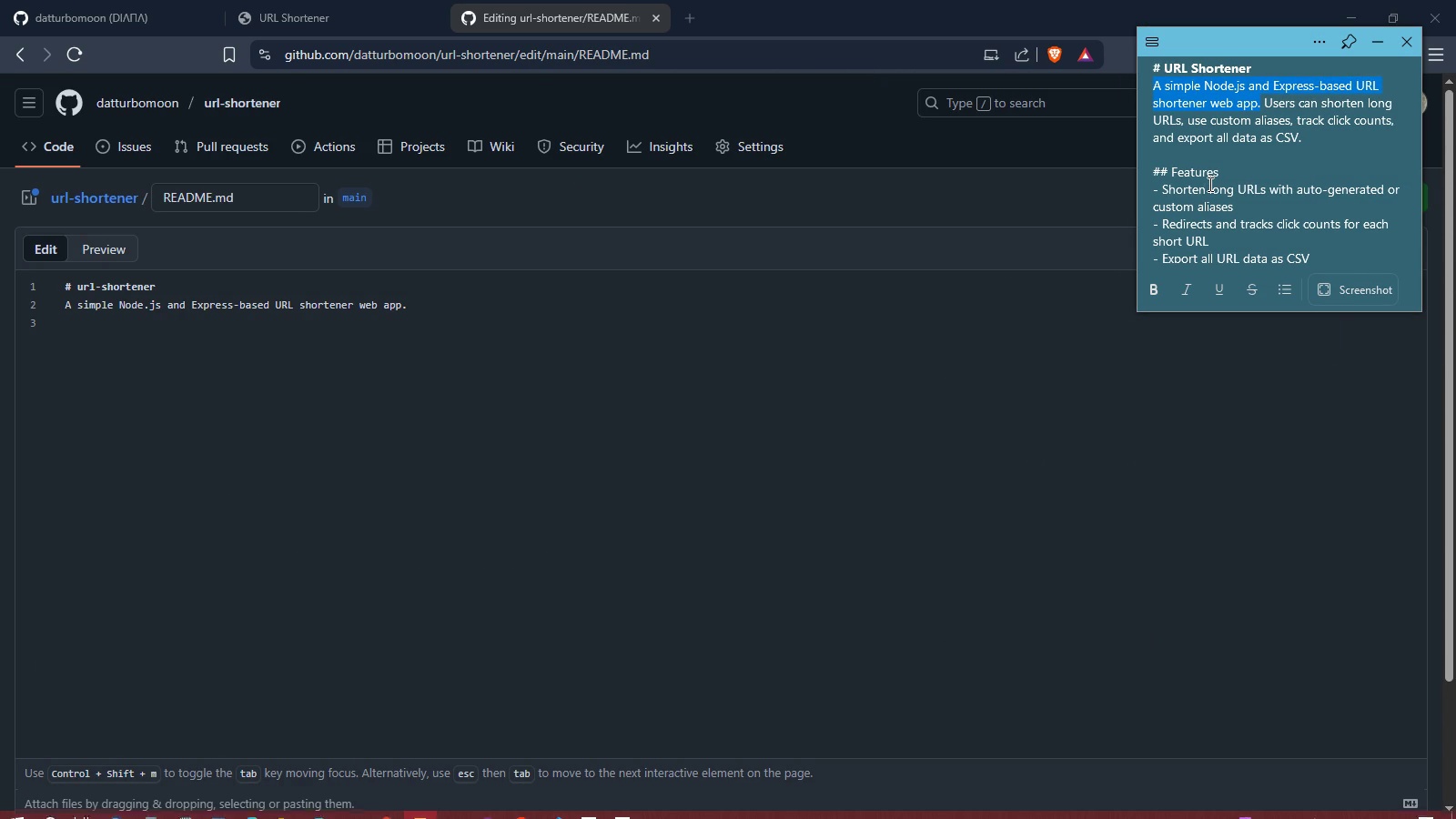 
left_click([1208, 184])